 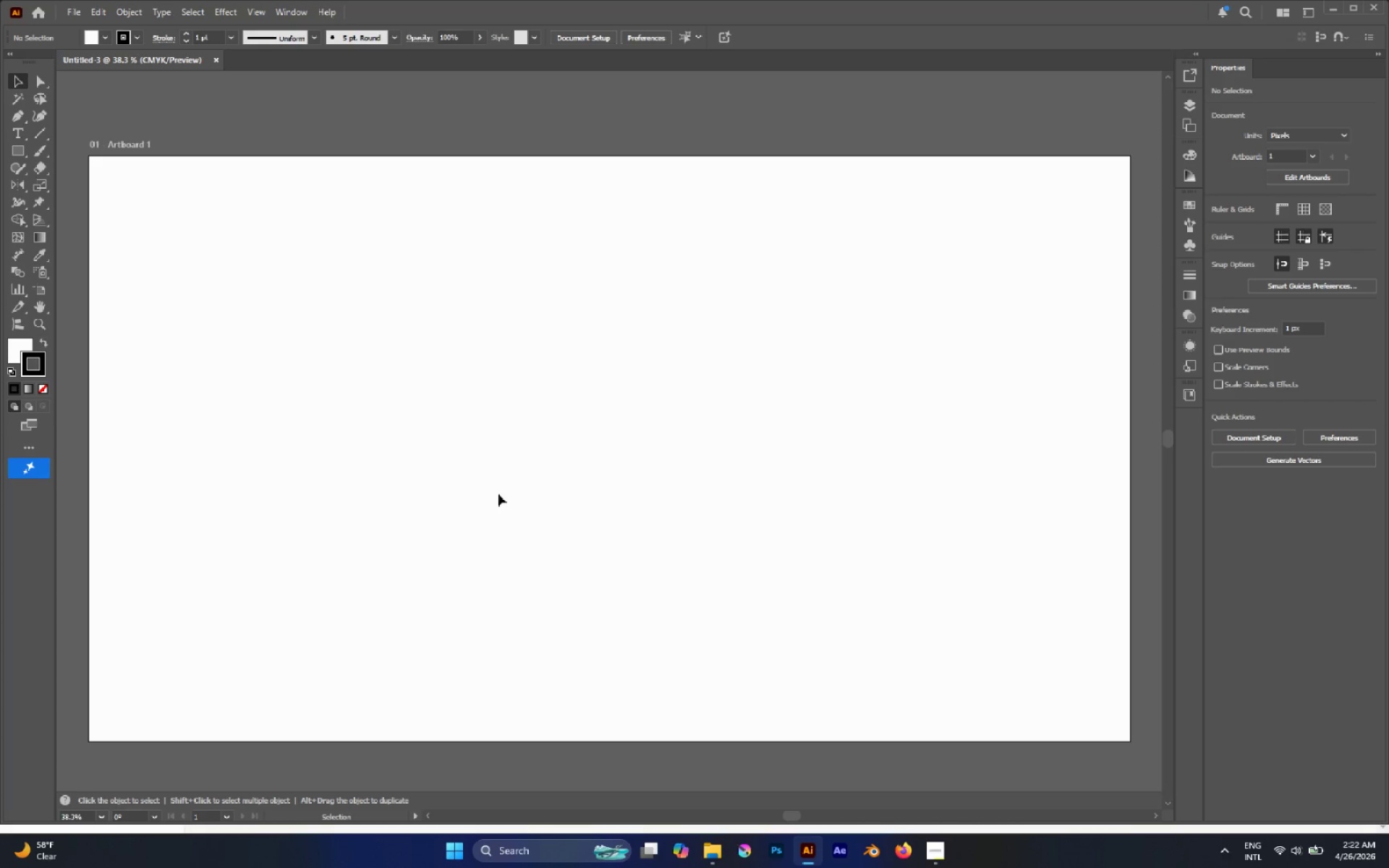 
key(L)
 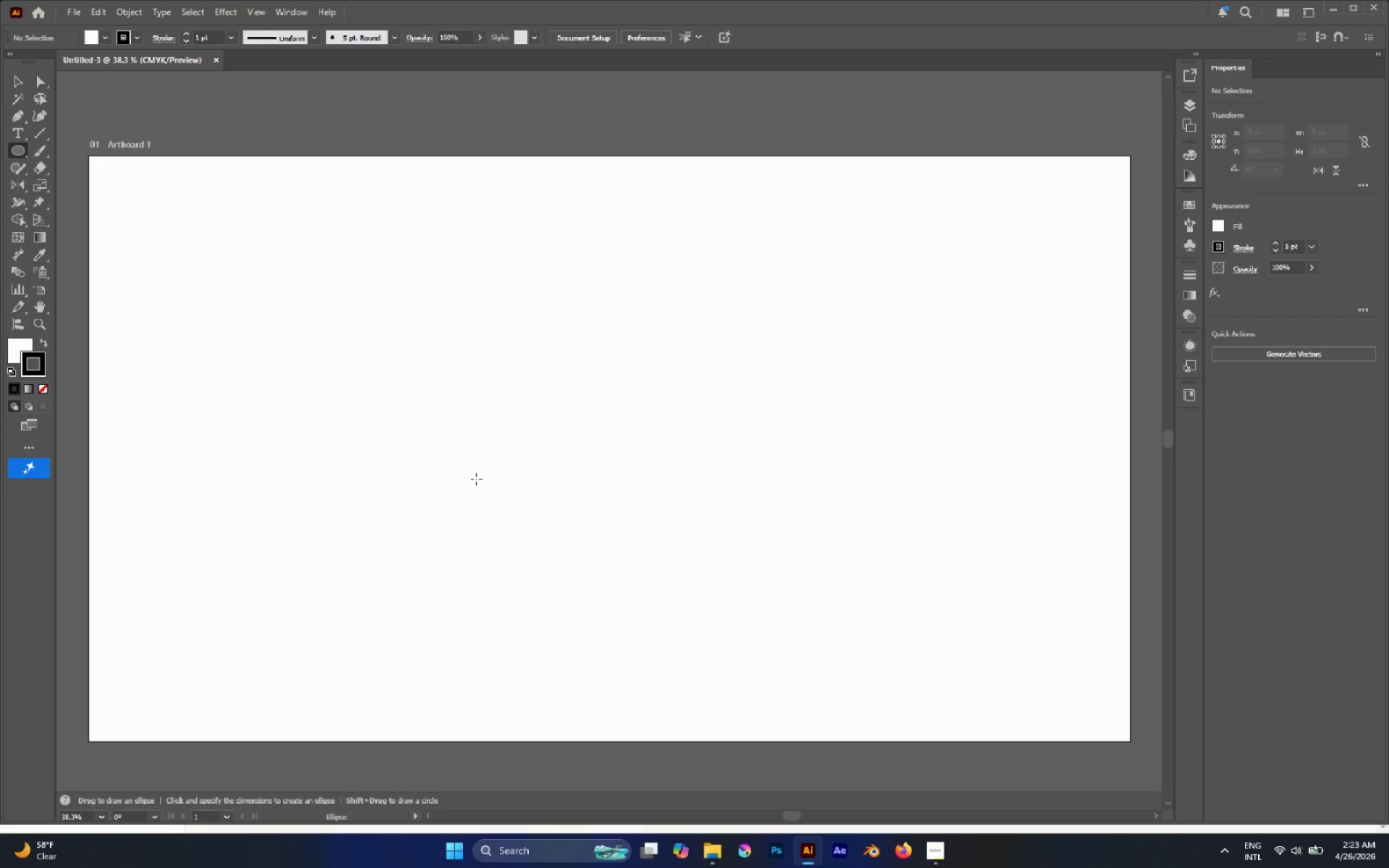 
hold_key(key=ShiftLeft, duration=1.0)
left_click_drag(start_coordinate=[415, 326], to_coordinate=[685, 518])
 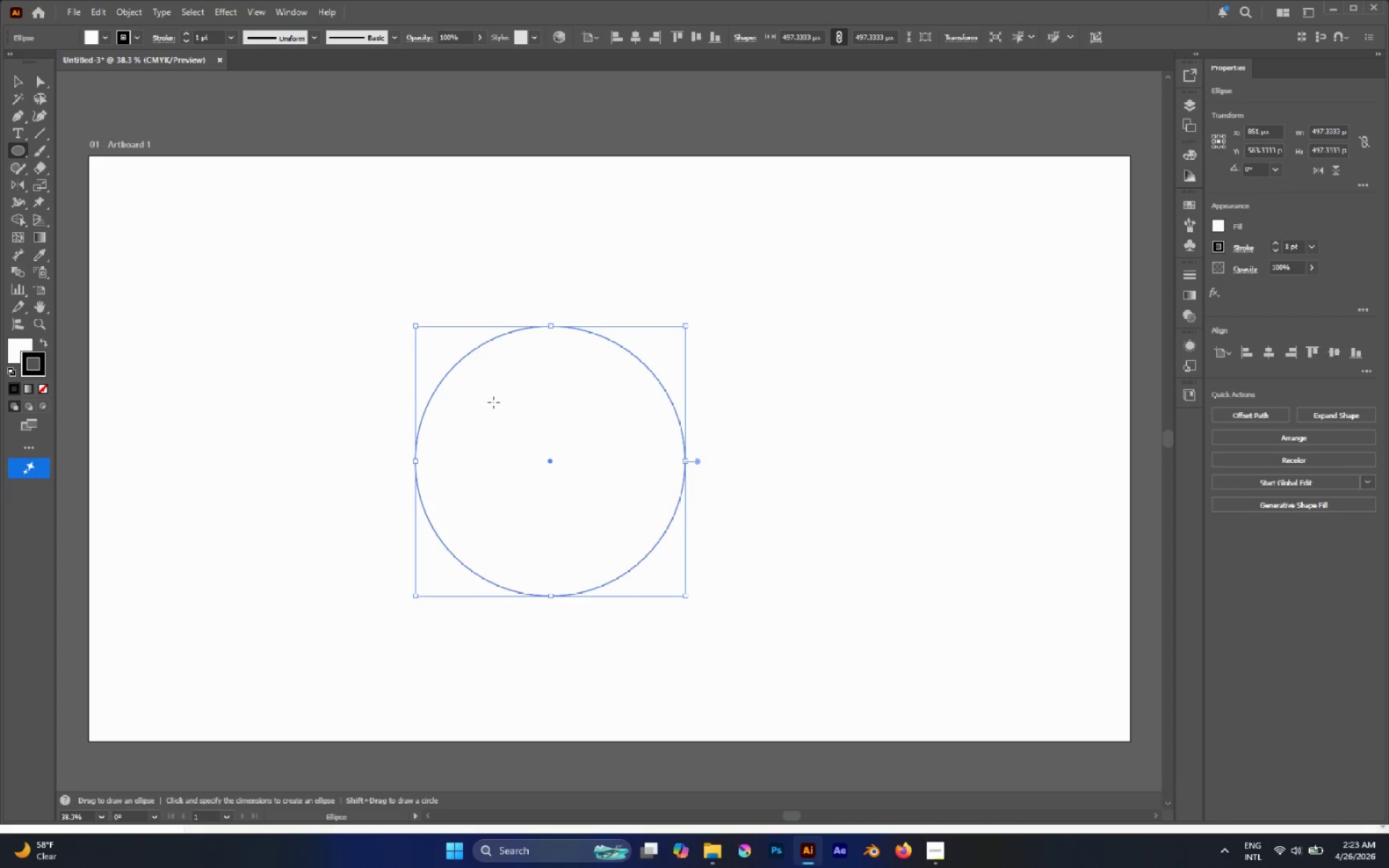 
key(A)
 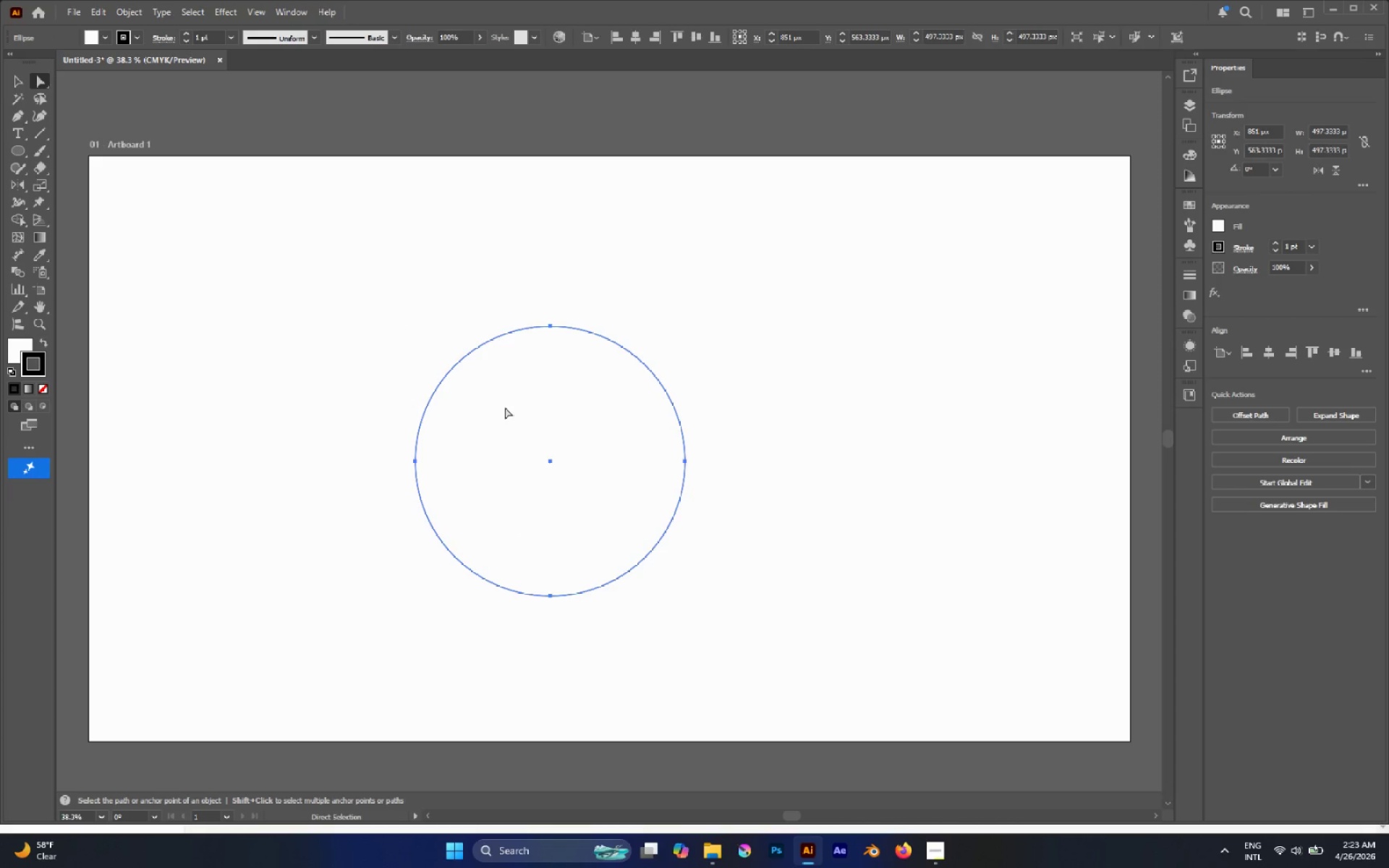 
left_click([505, 407])
 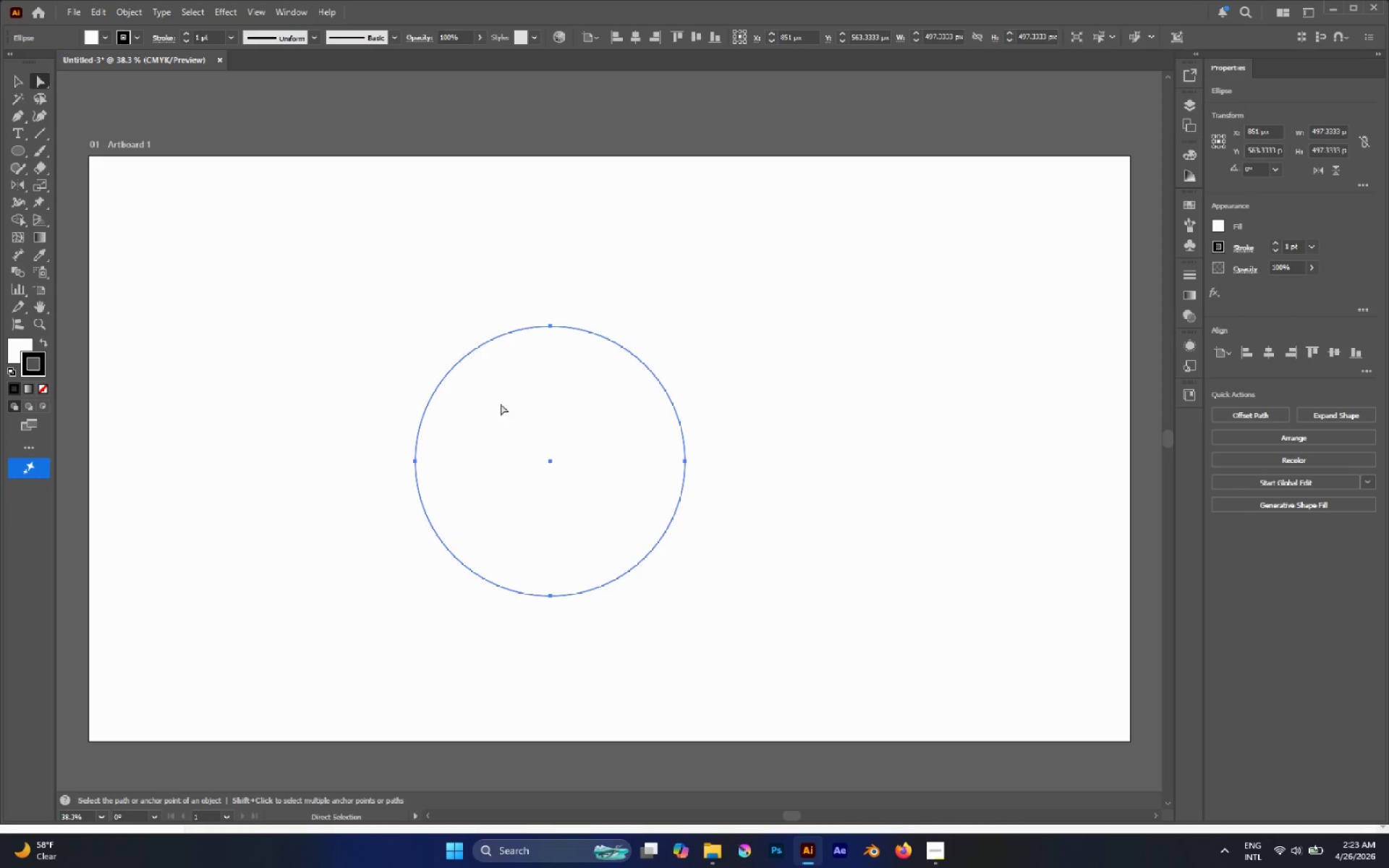 
left_click([501, 398])
 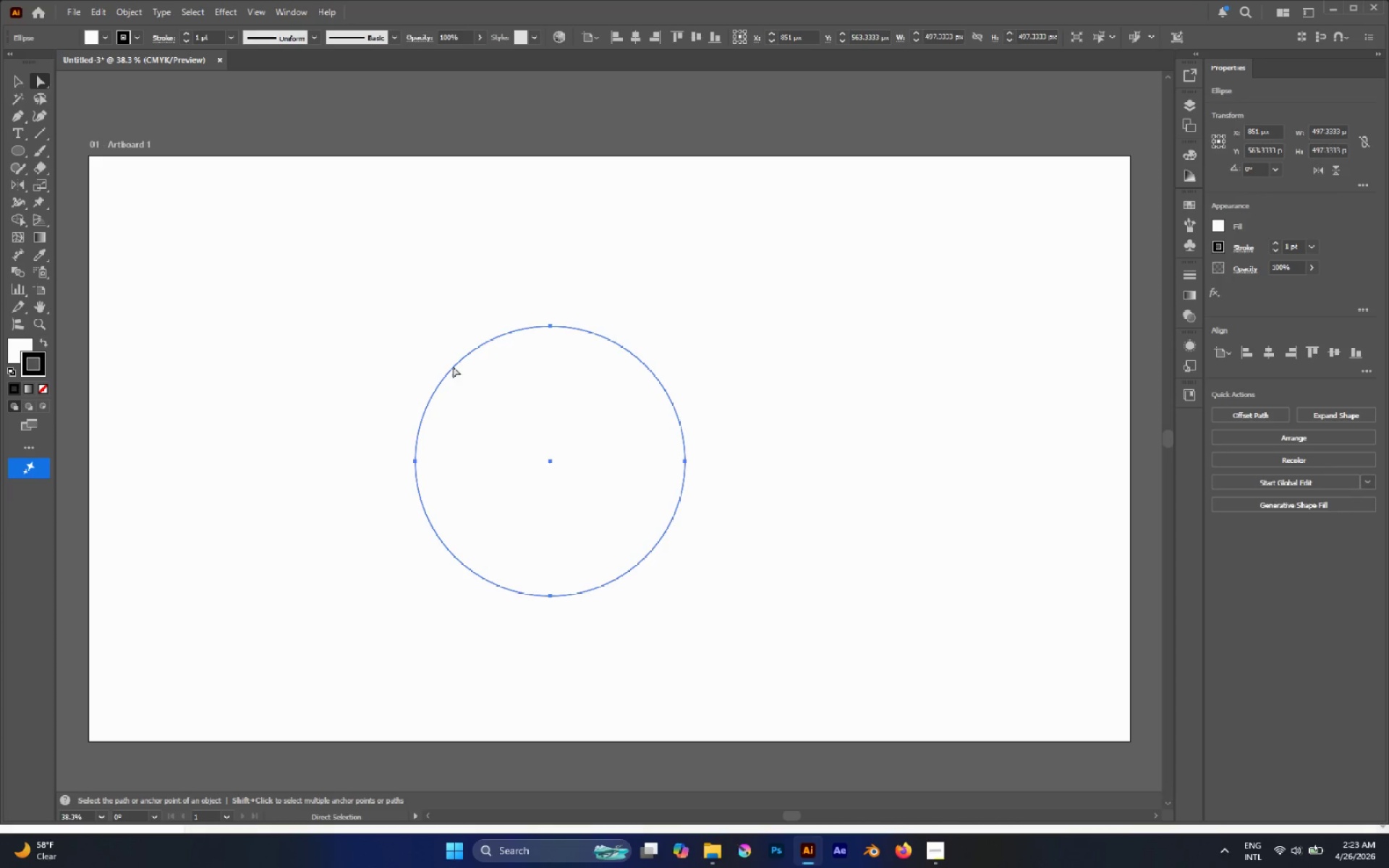 
double_click([281, 271])
 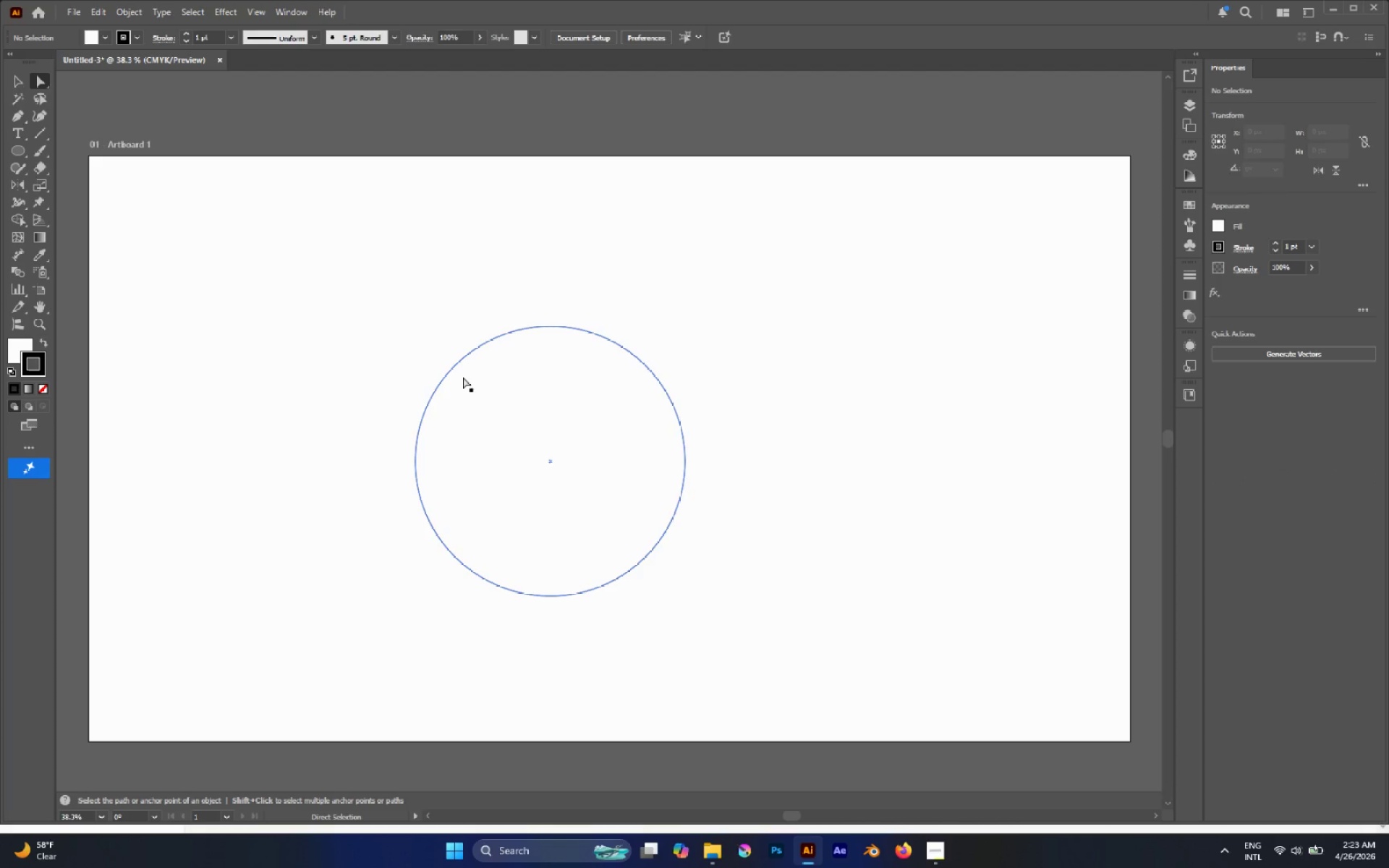 
left_click([466, 378])
 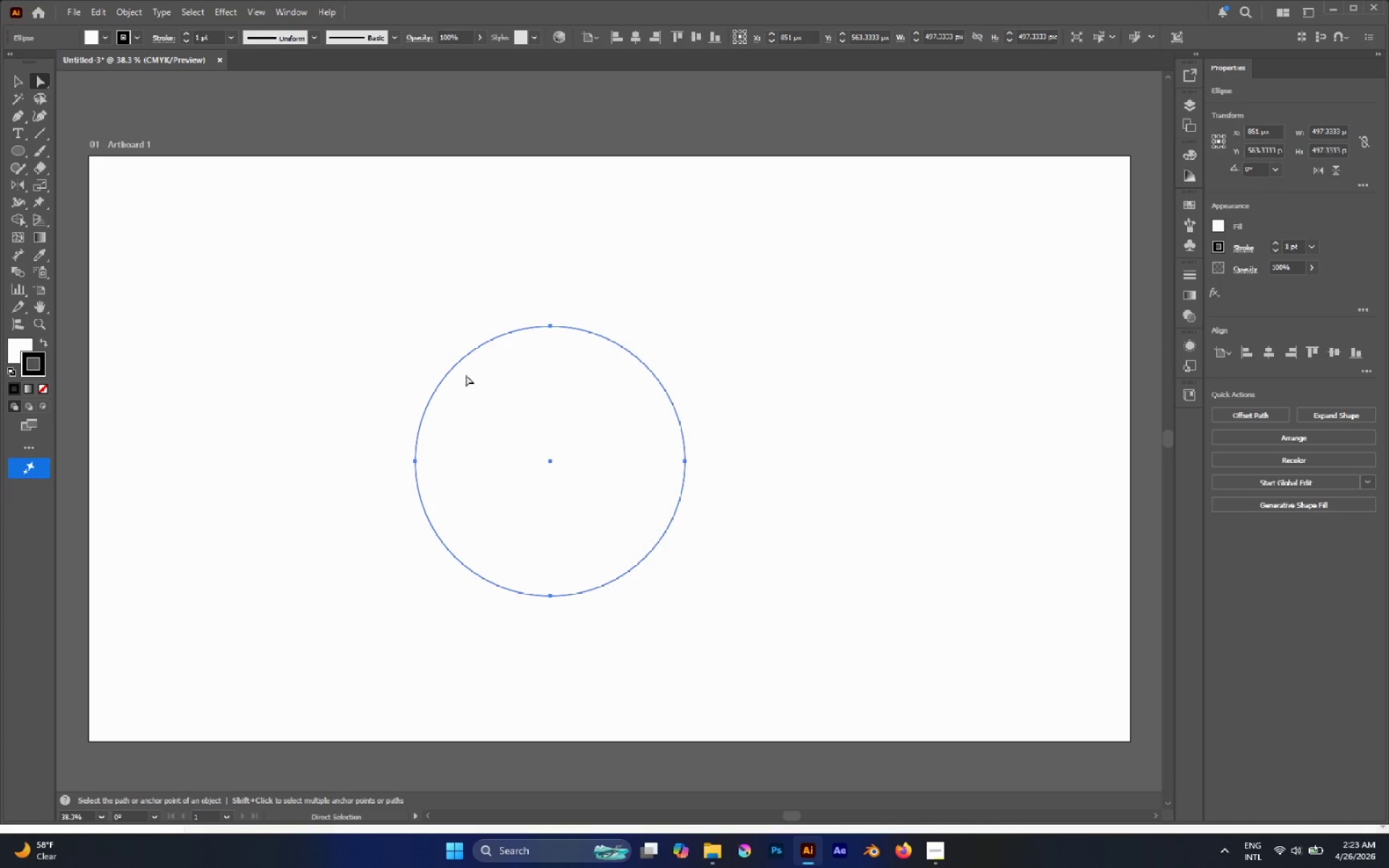 
key(X)
 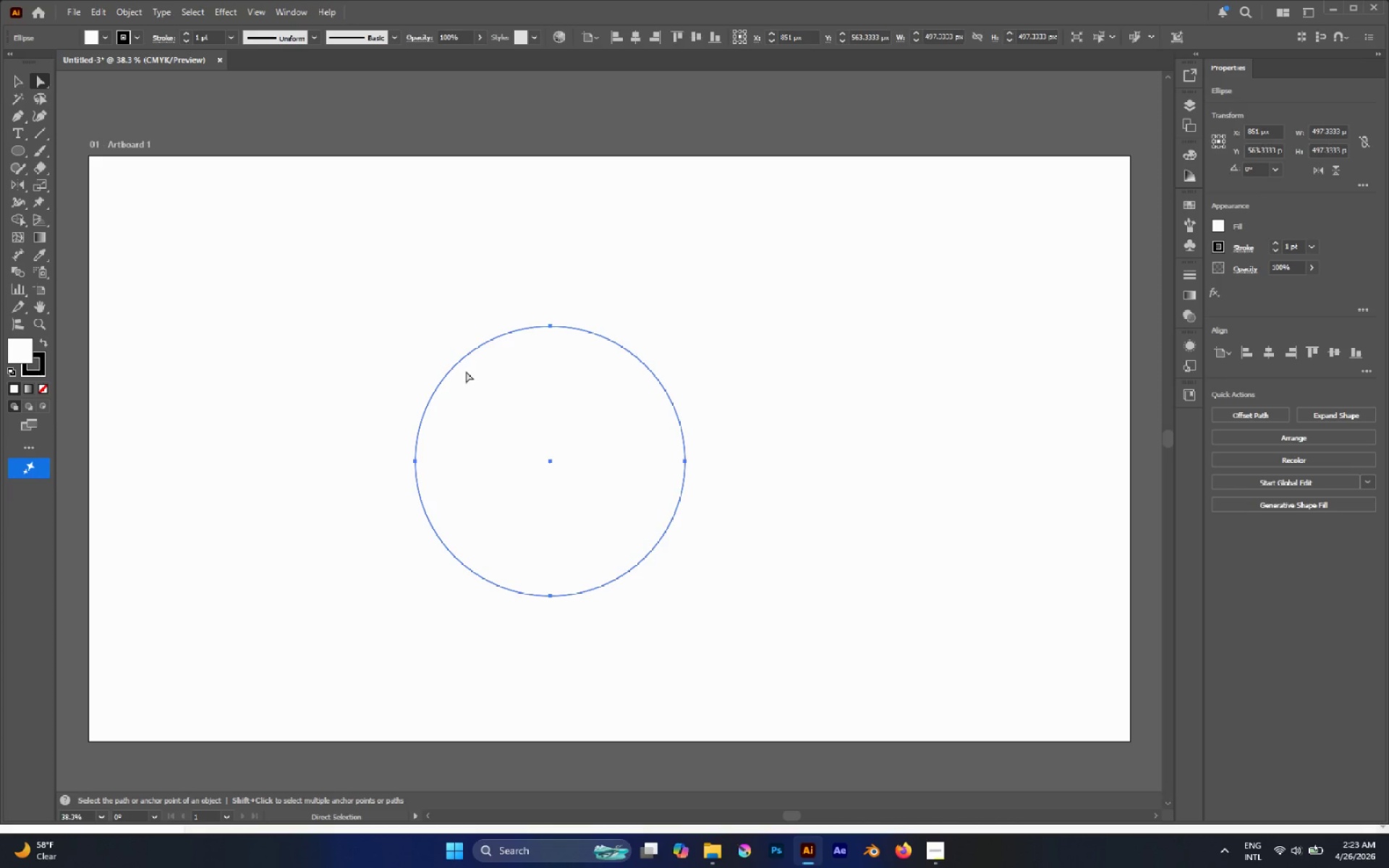 
key(Slash)
 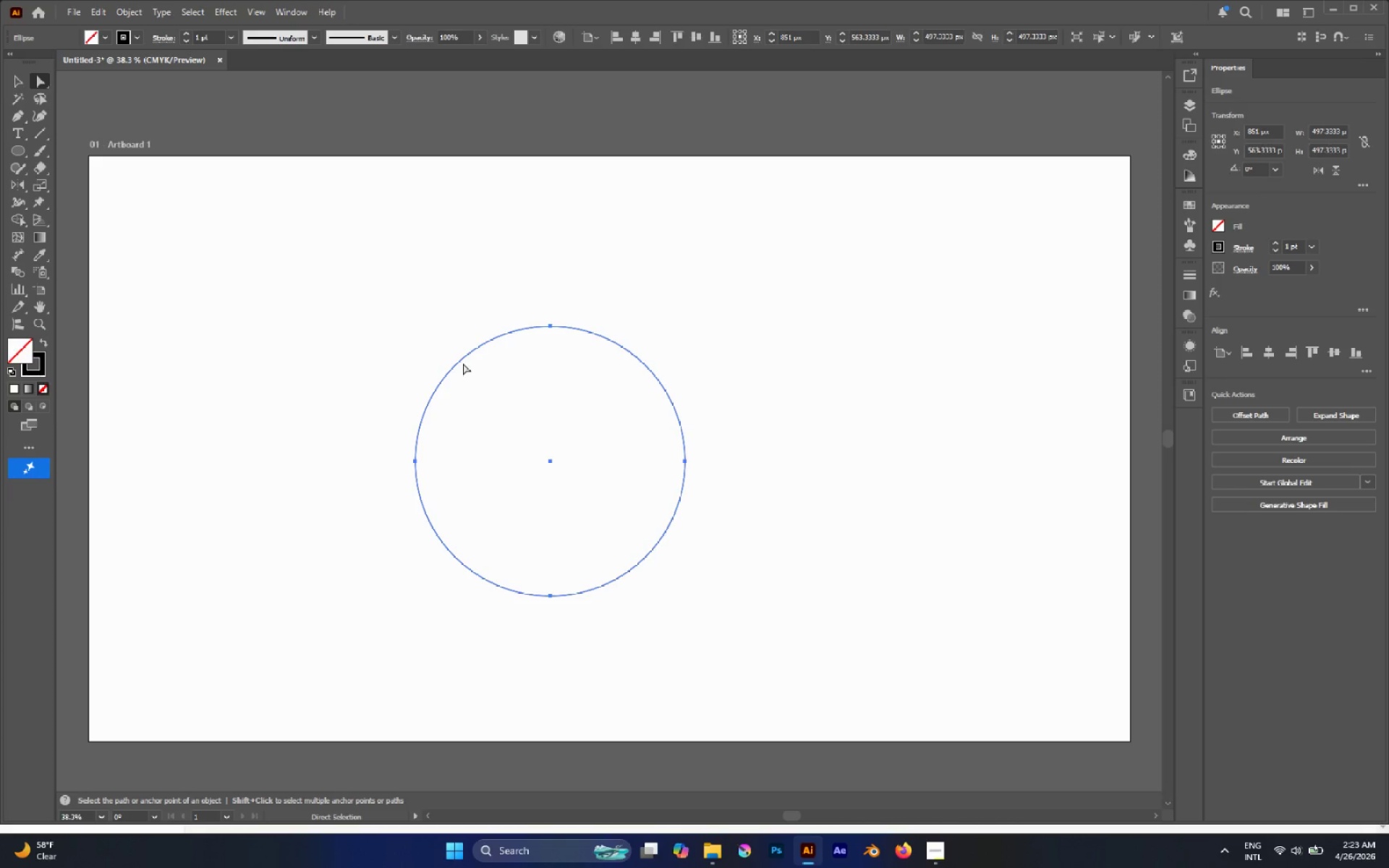 
left_click([429, 305])
 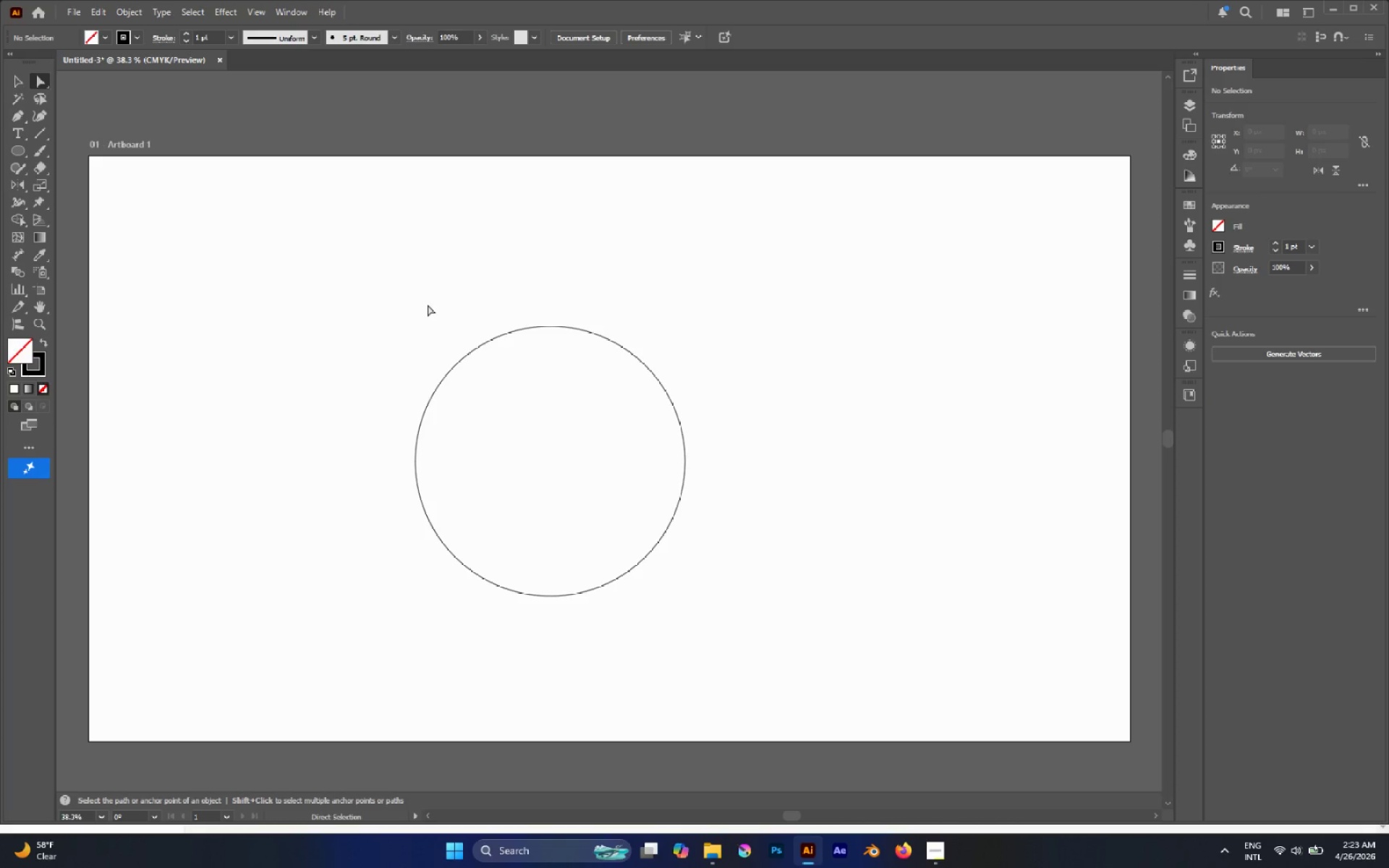 
key(P)
 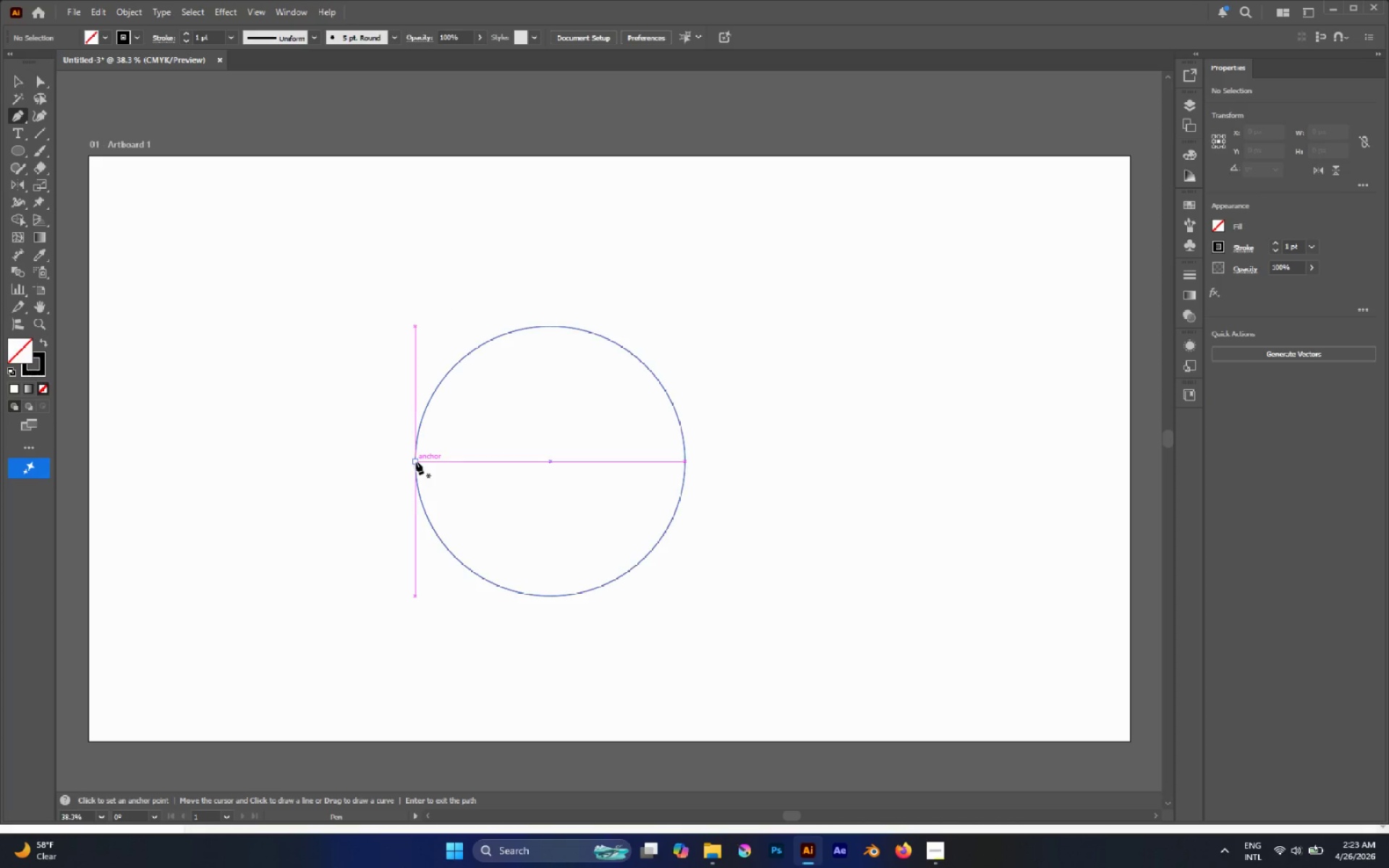 
left_click([415, 461])
 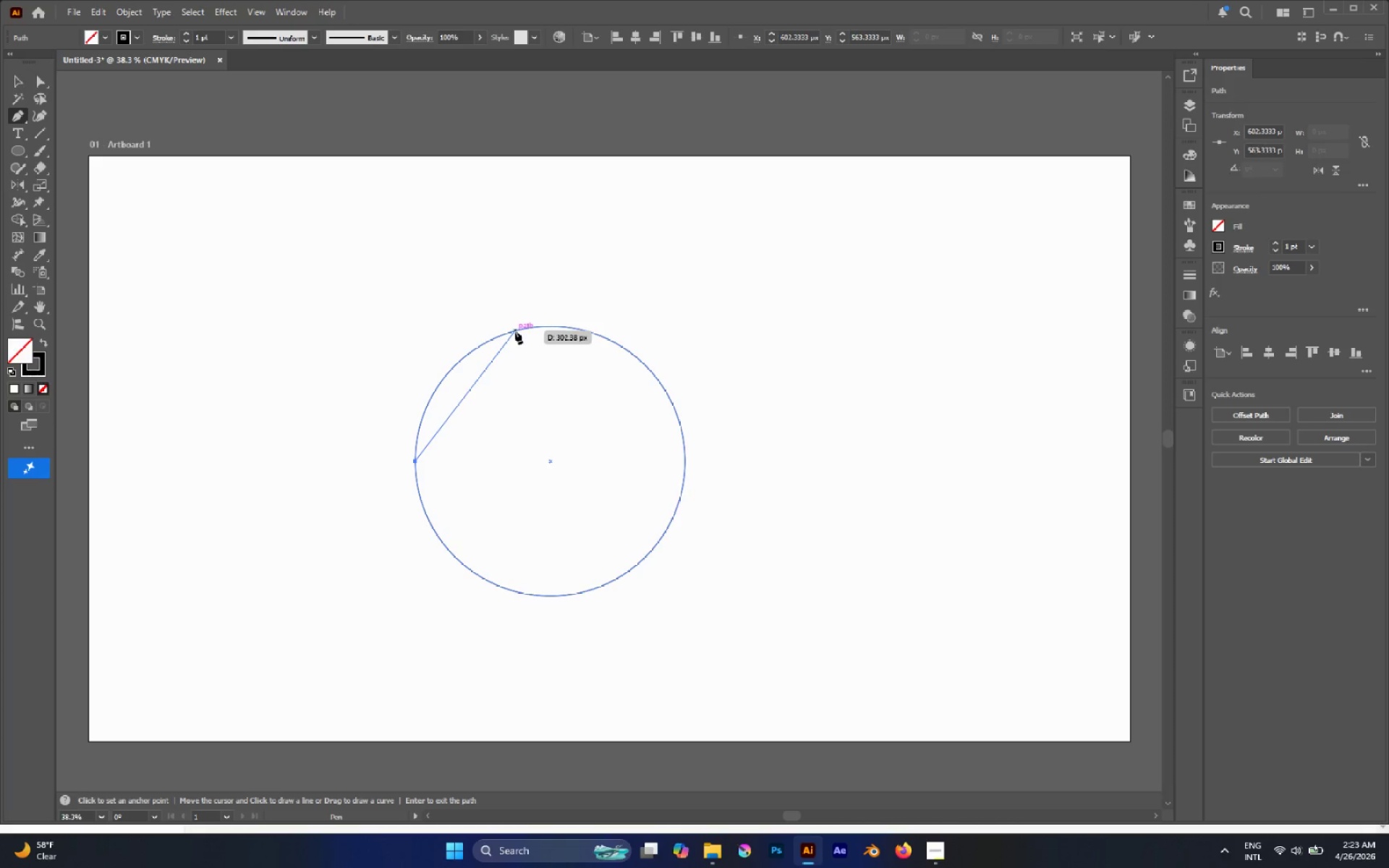 
left_click_drag(start_coordinate=[515, 331], to_coordinate=[531, 305])
 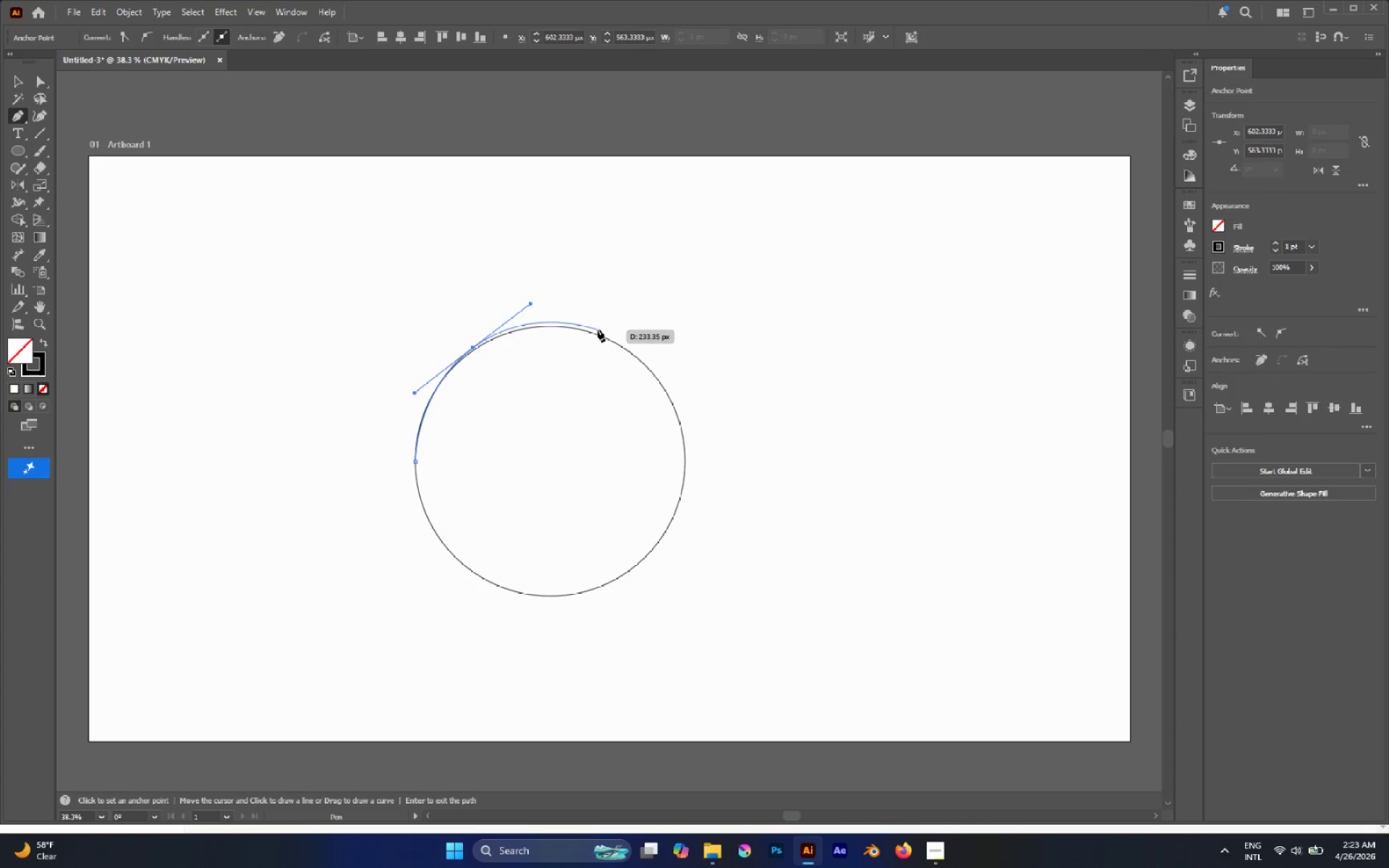 
hold_key(key=Space, duration=1.5)
 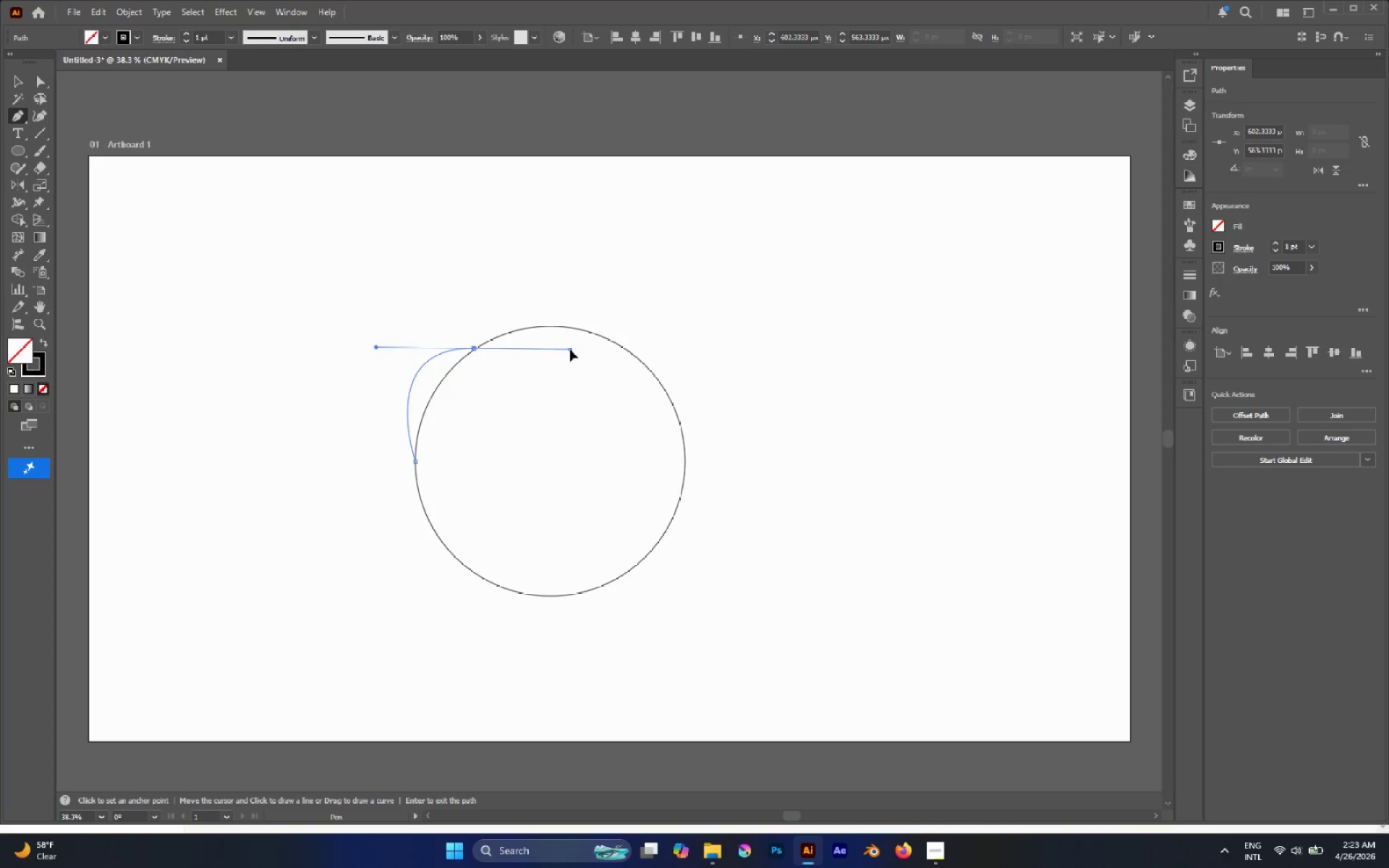 
hold_key(key=Space, duration=0.91)
 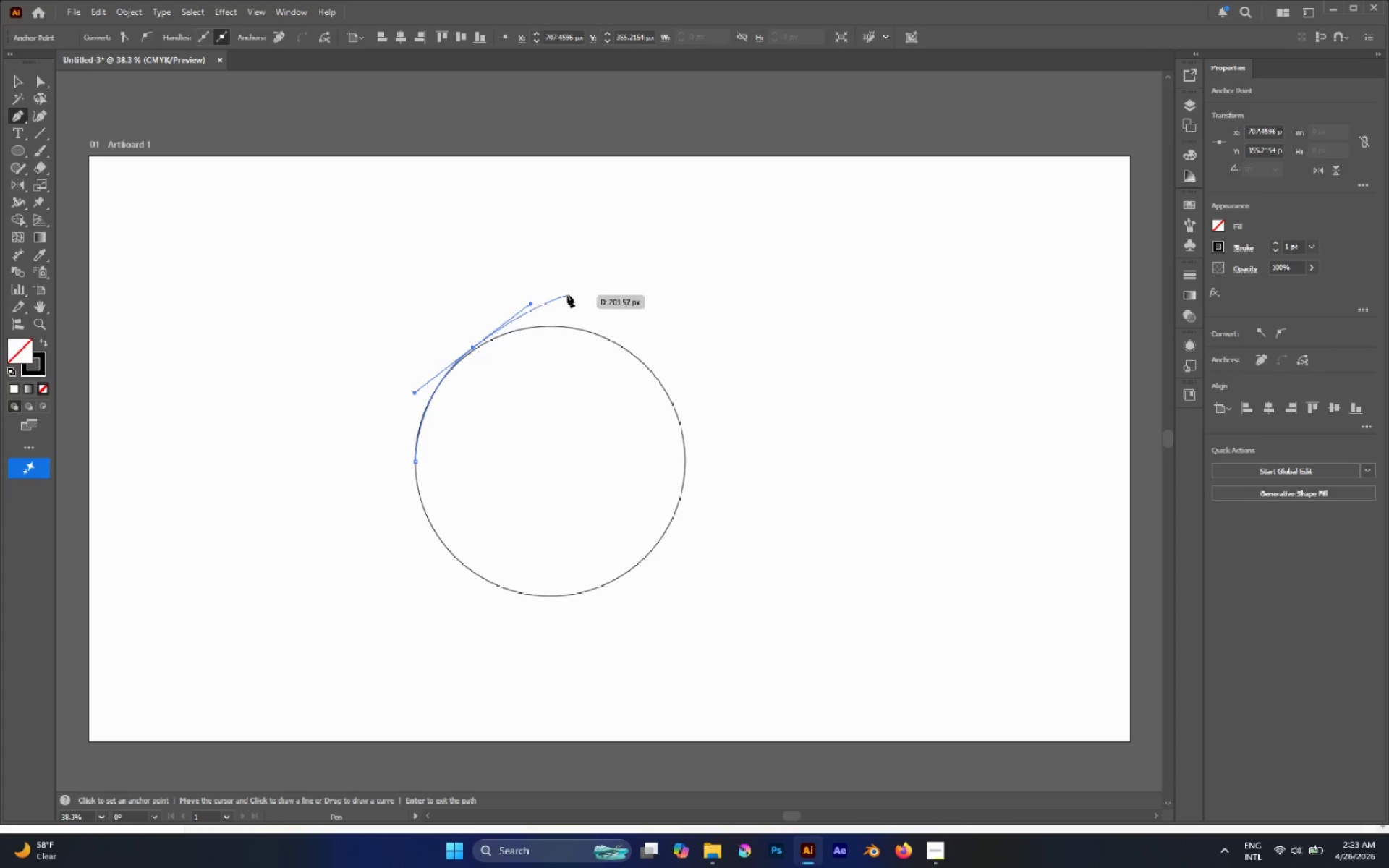 
left_click([522, 265])
 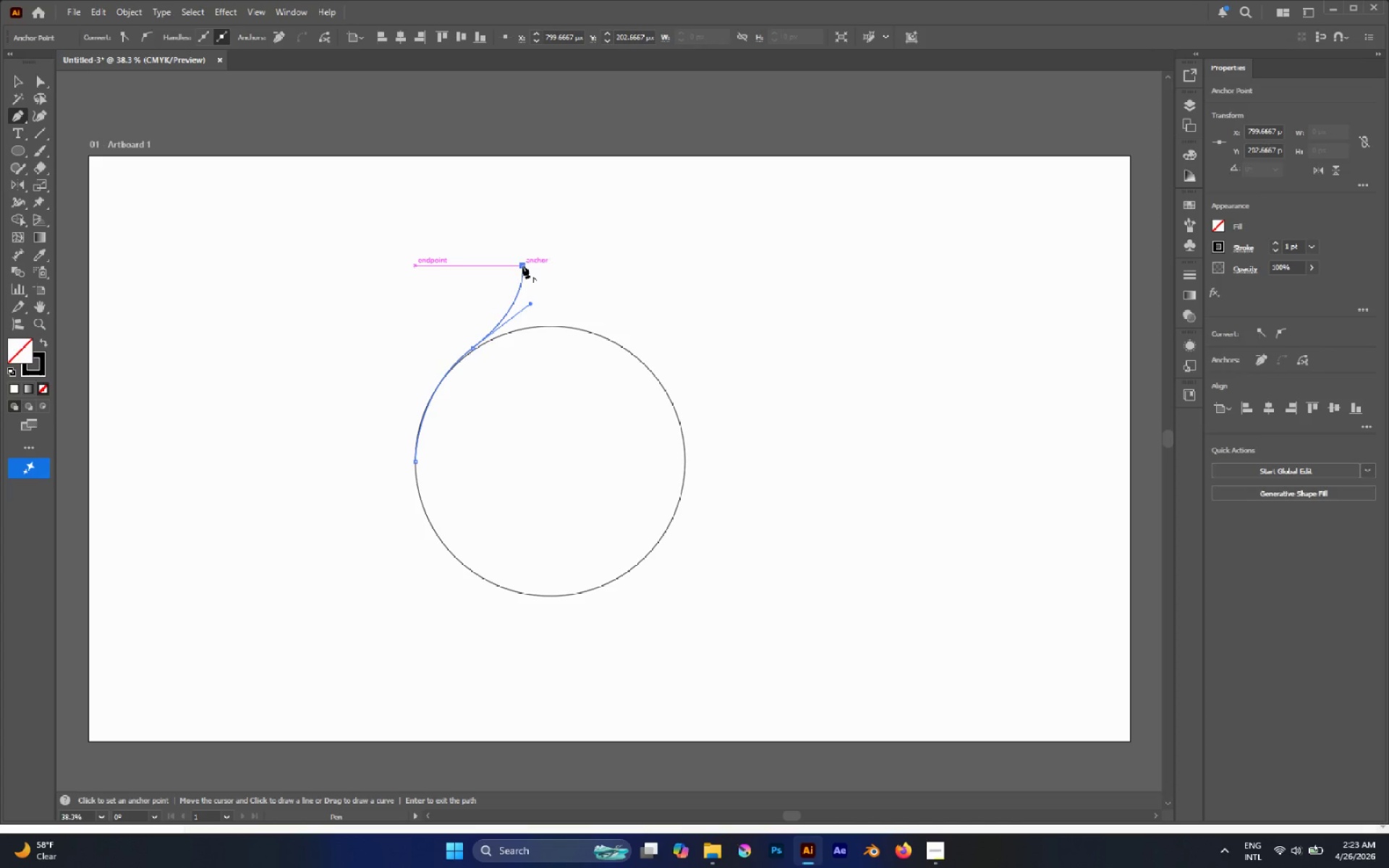 
key(A)
 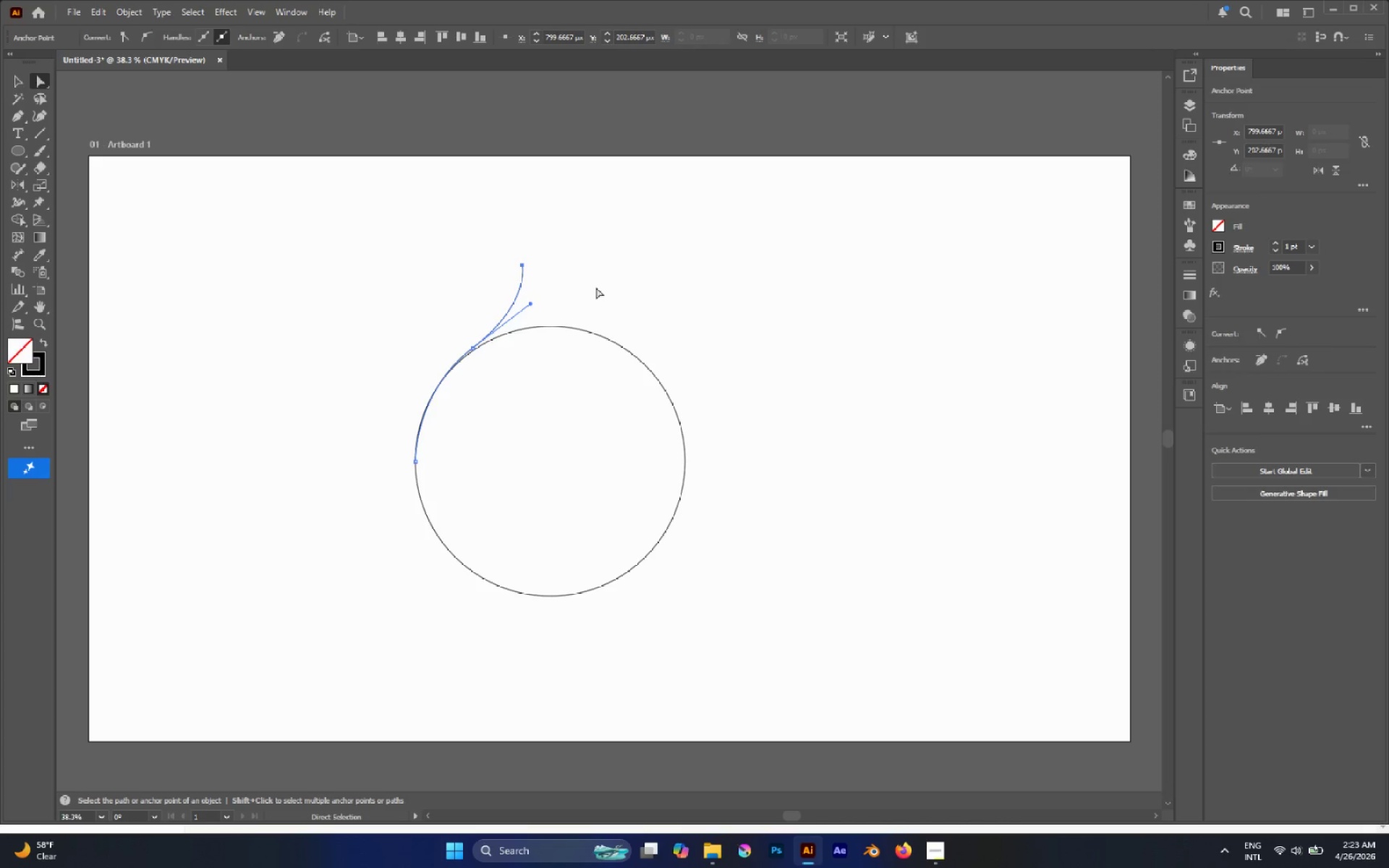 
left_click([596, 287])
 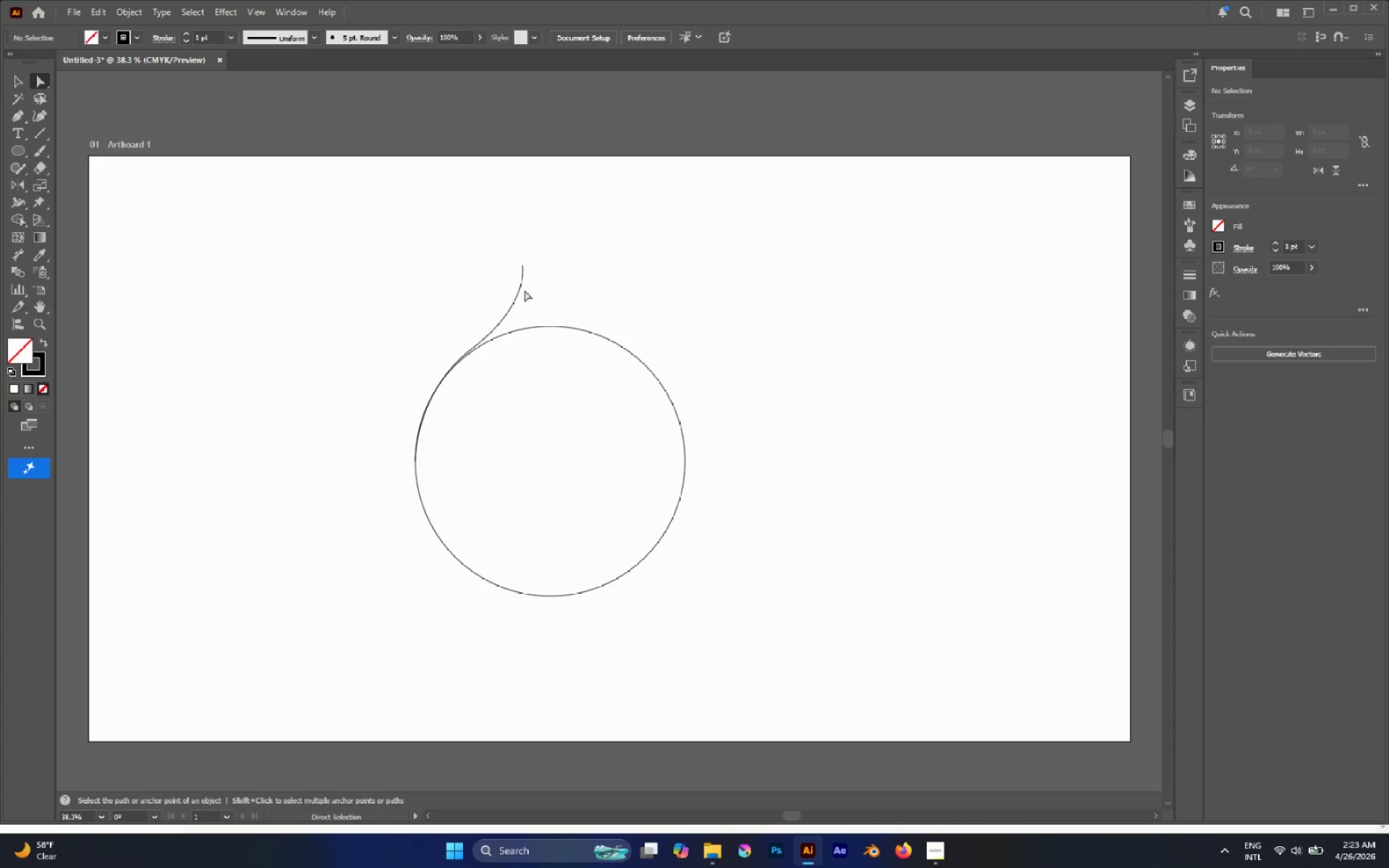 
key(V)
 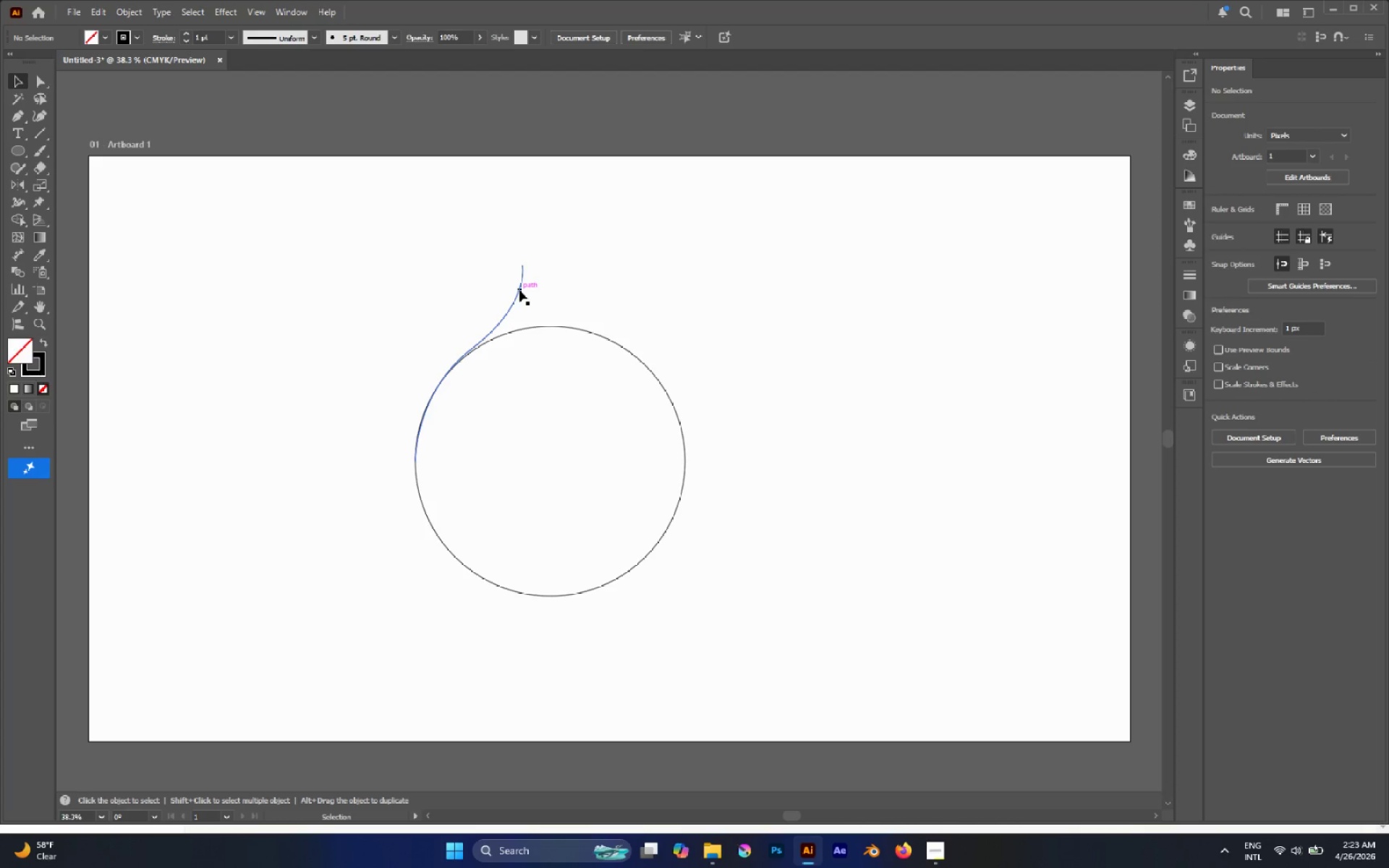 
hold_key(key=AltLeft, duration=0.86)
left_click([519, 290])
 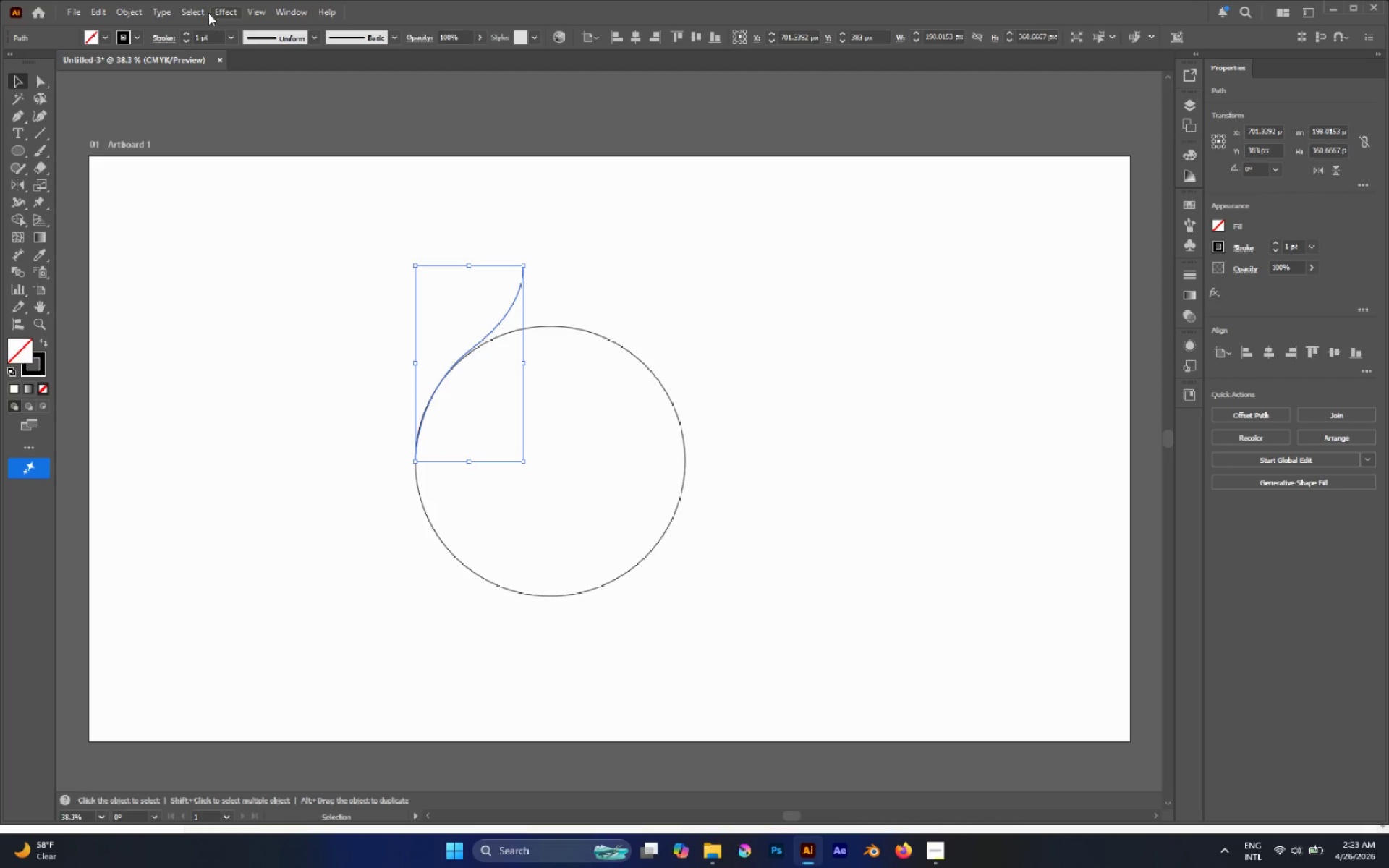 
left_click([302, 11])
 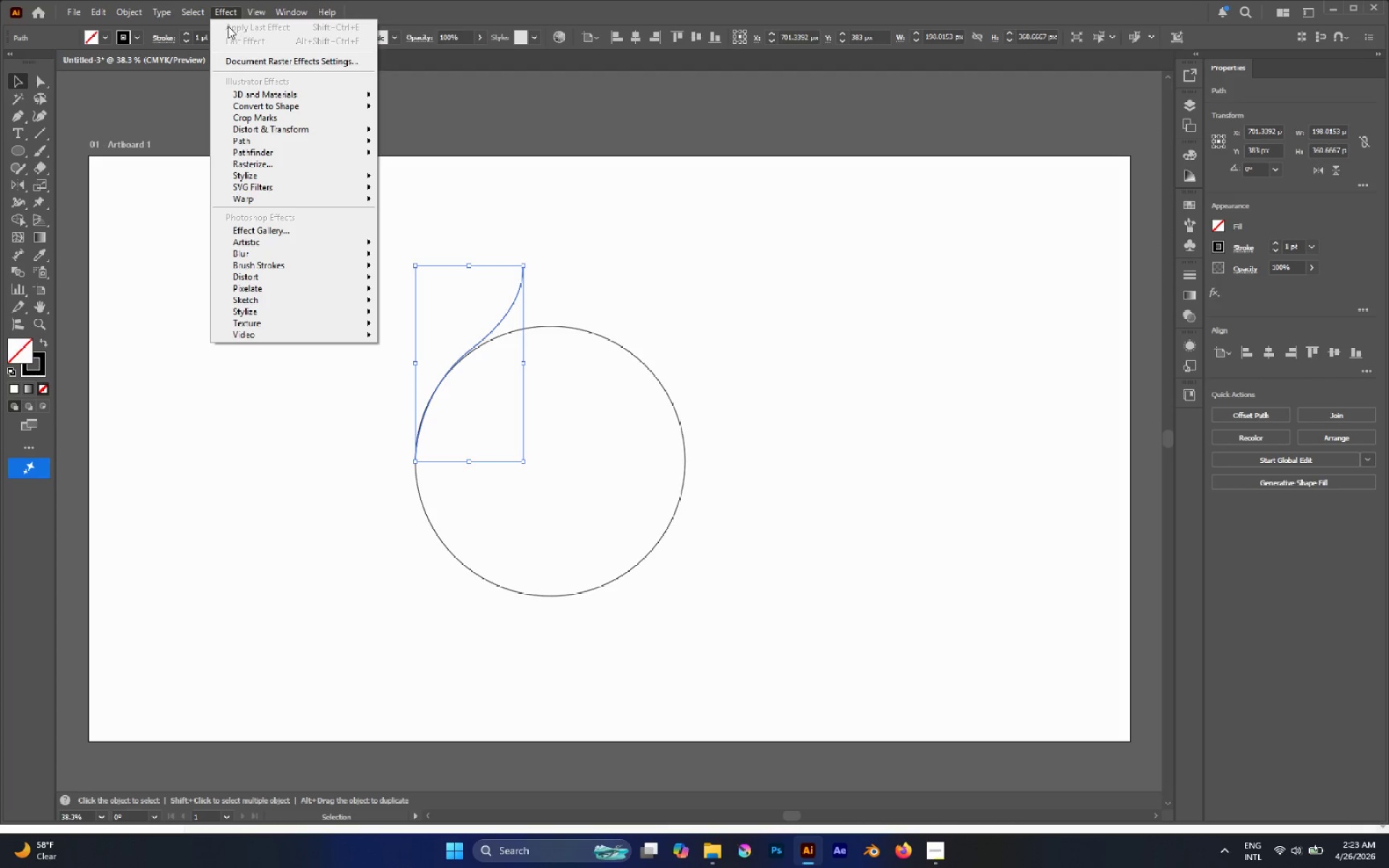 
mouse_move([297, 129])
 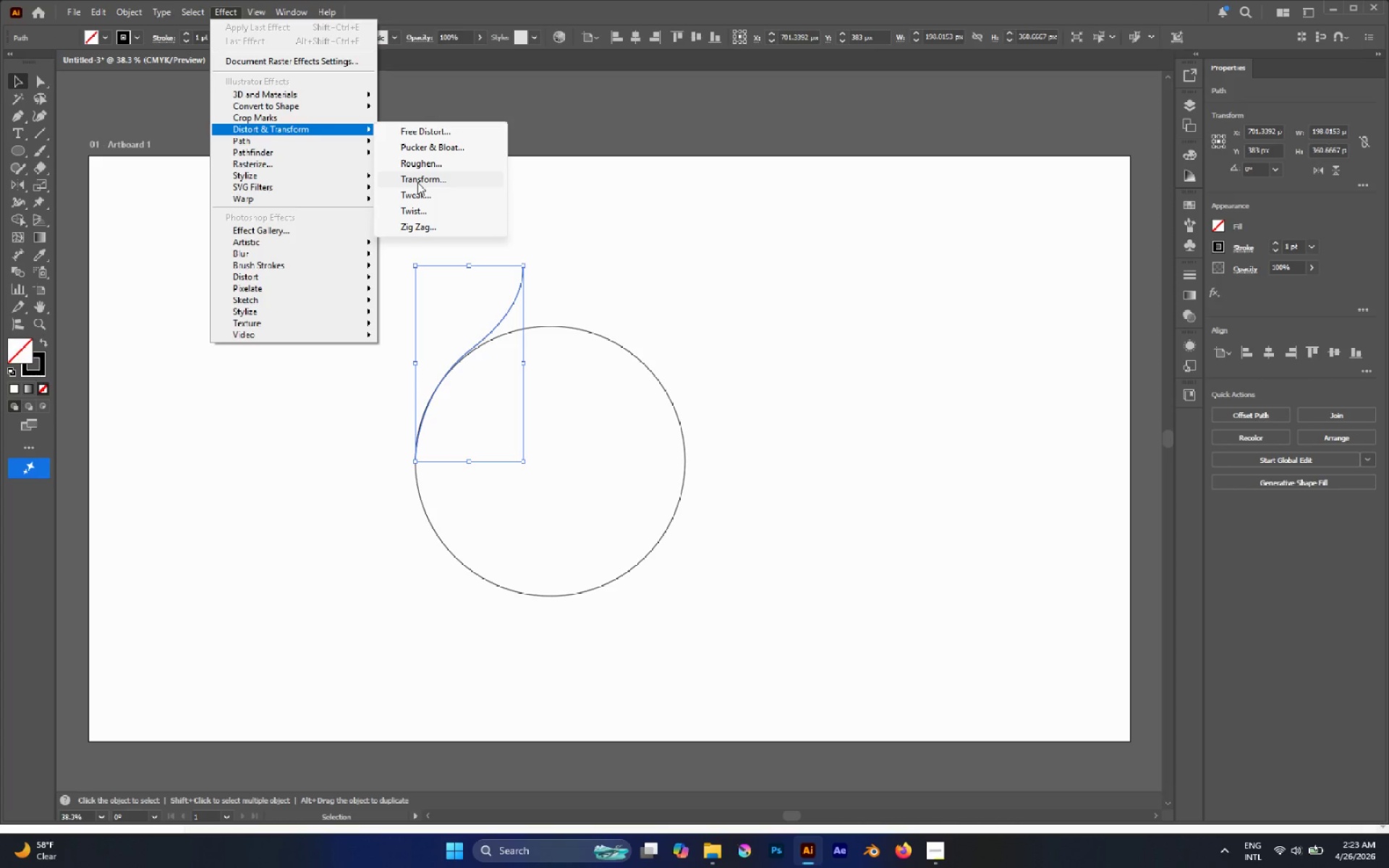 
left_click([417, 182])
 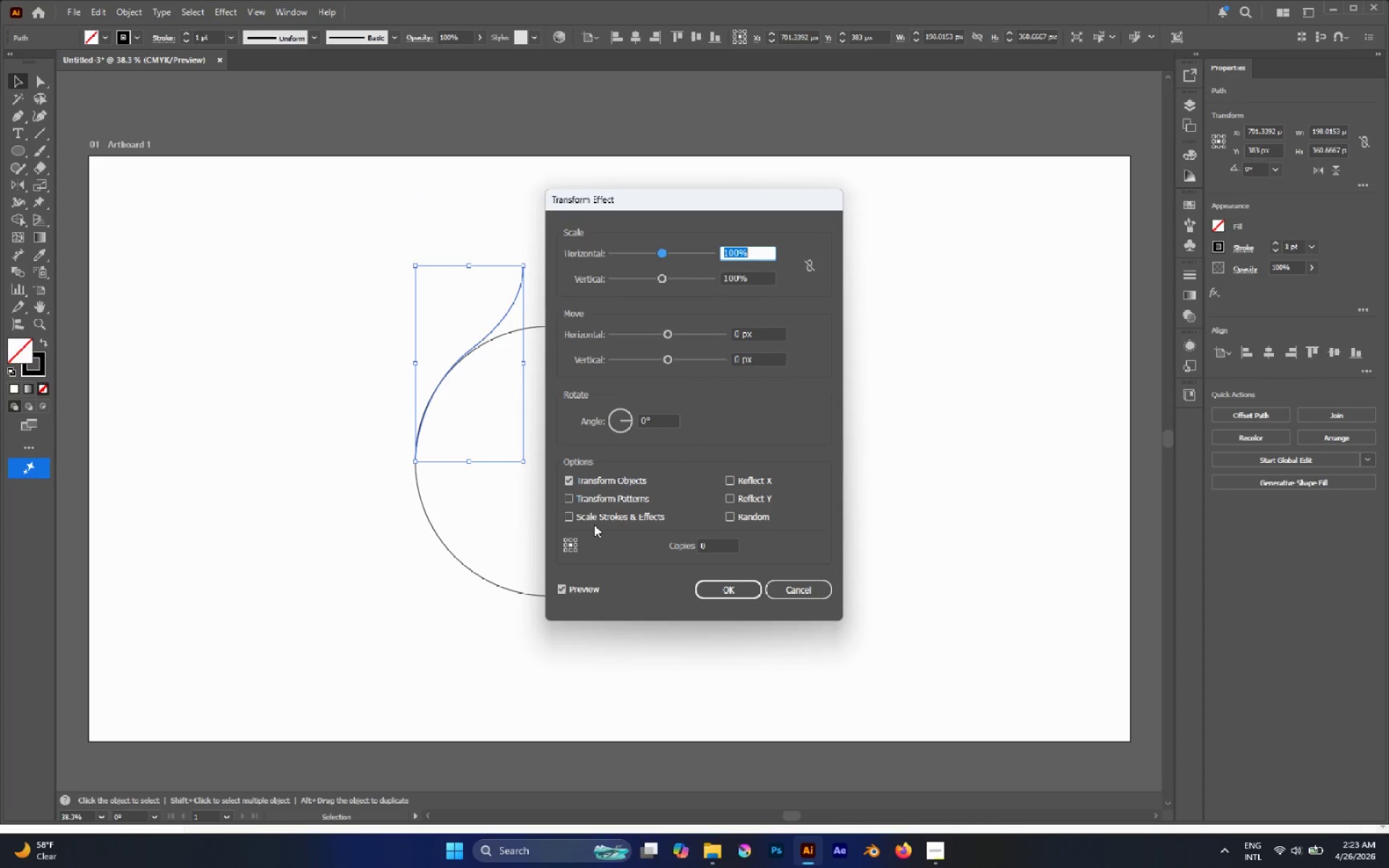 
left_click([575, 552])
 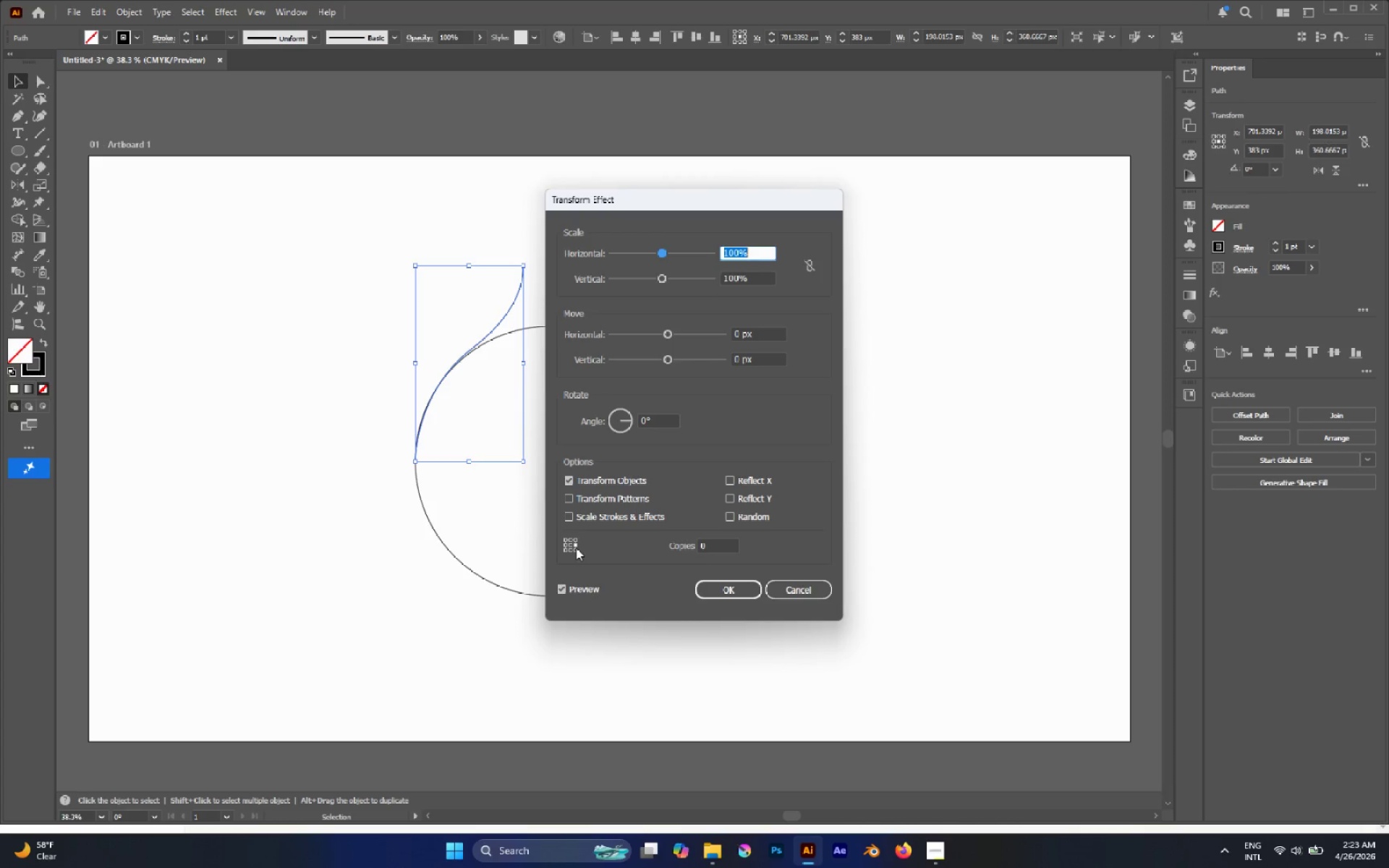 
double_click([576, 550])
 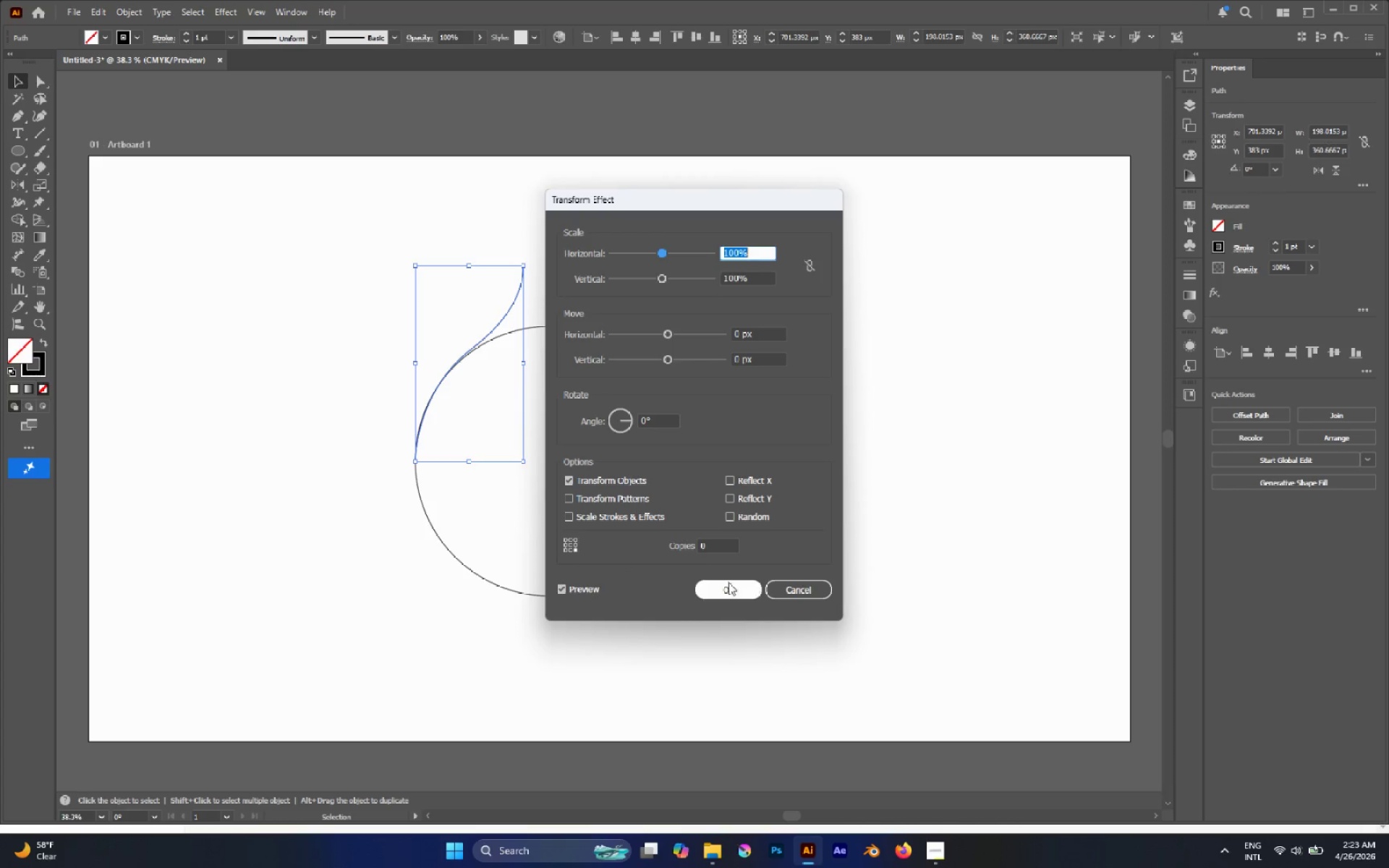 
left_click([728, 583])